 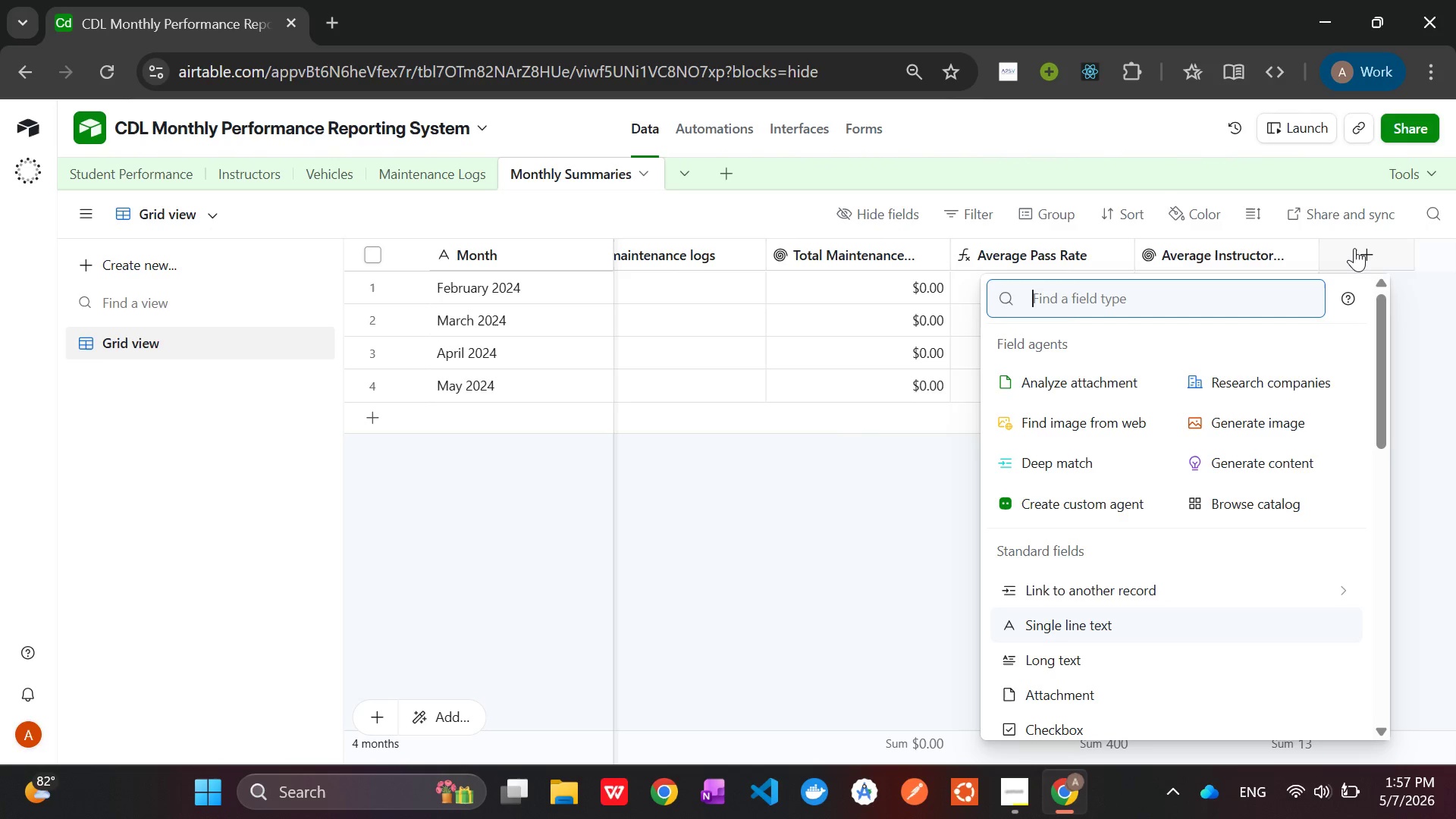 
type(Flee)
key(Backspace)
key(Backspace)
key(Backspace)
key(Backspace)
type(for)
 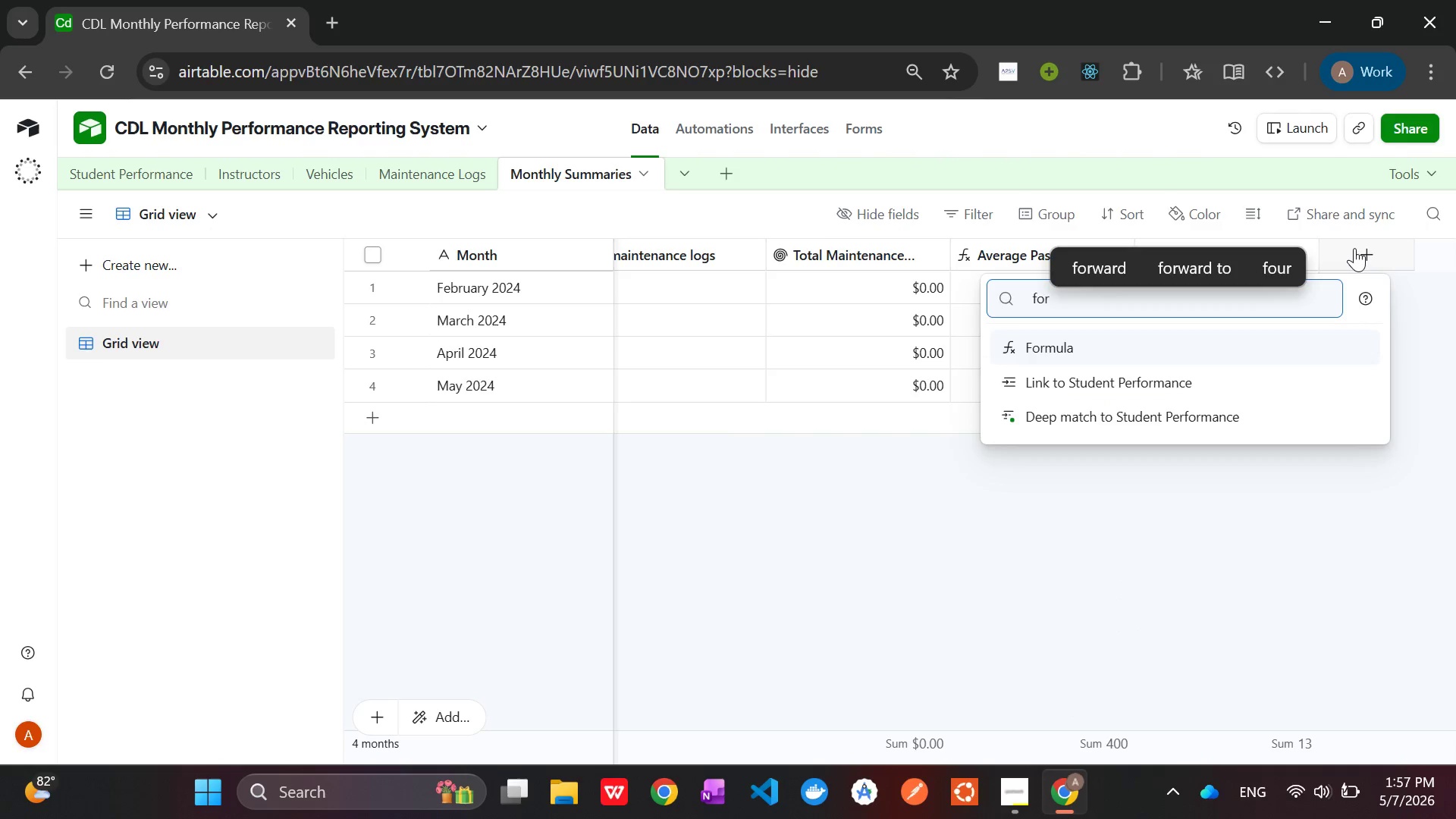 
key(Enter)
 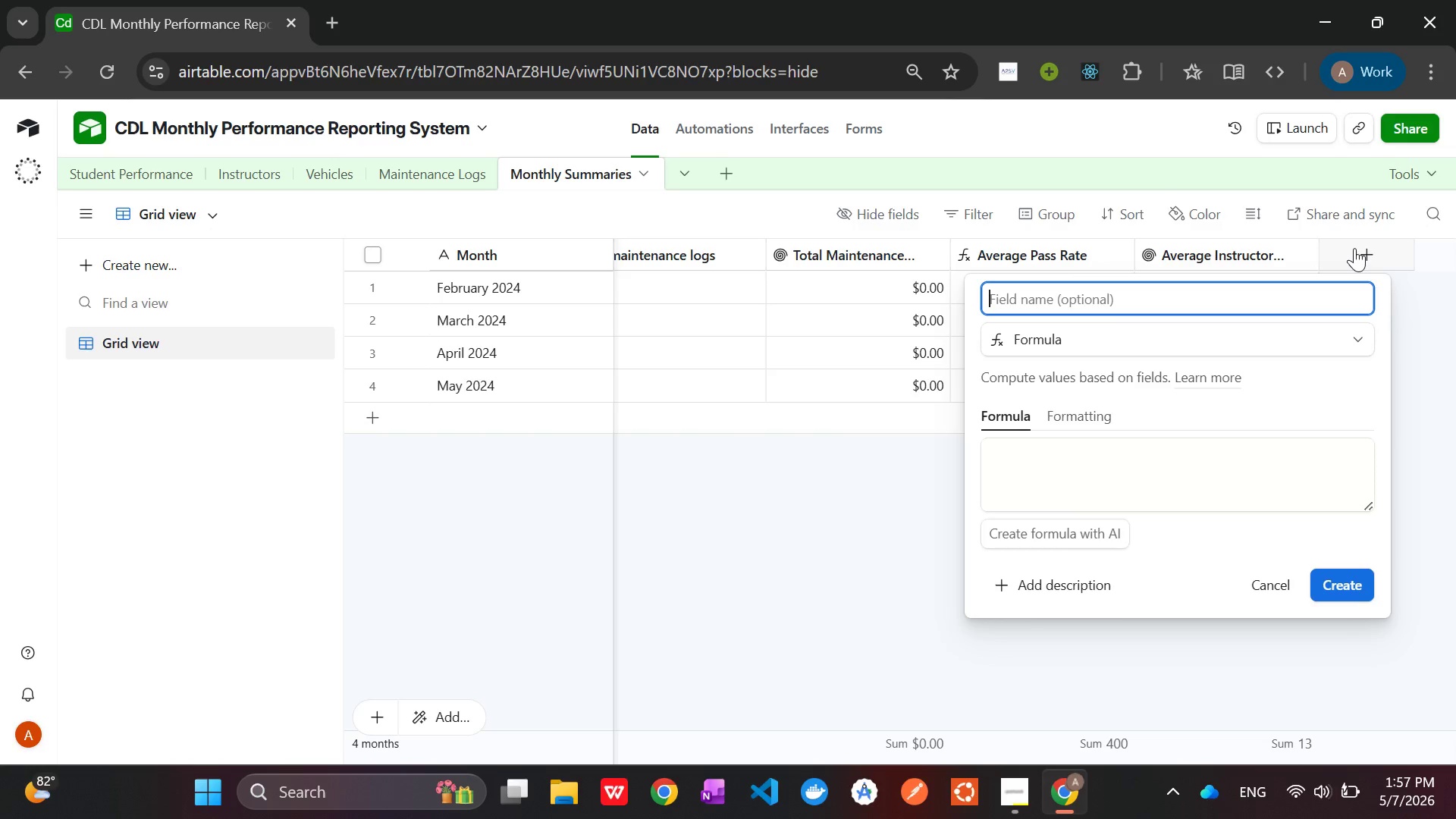 
type(Fleet Downtime %)
 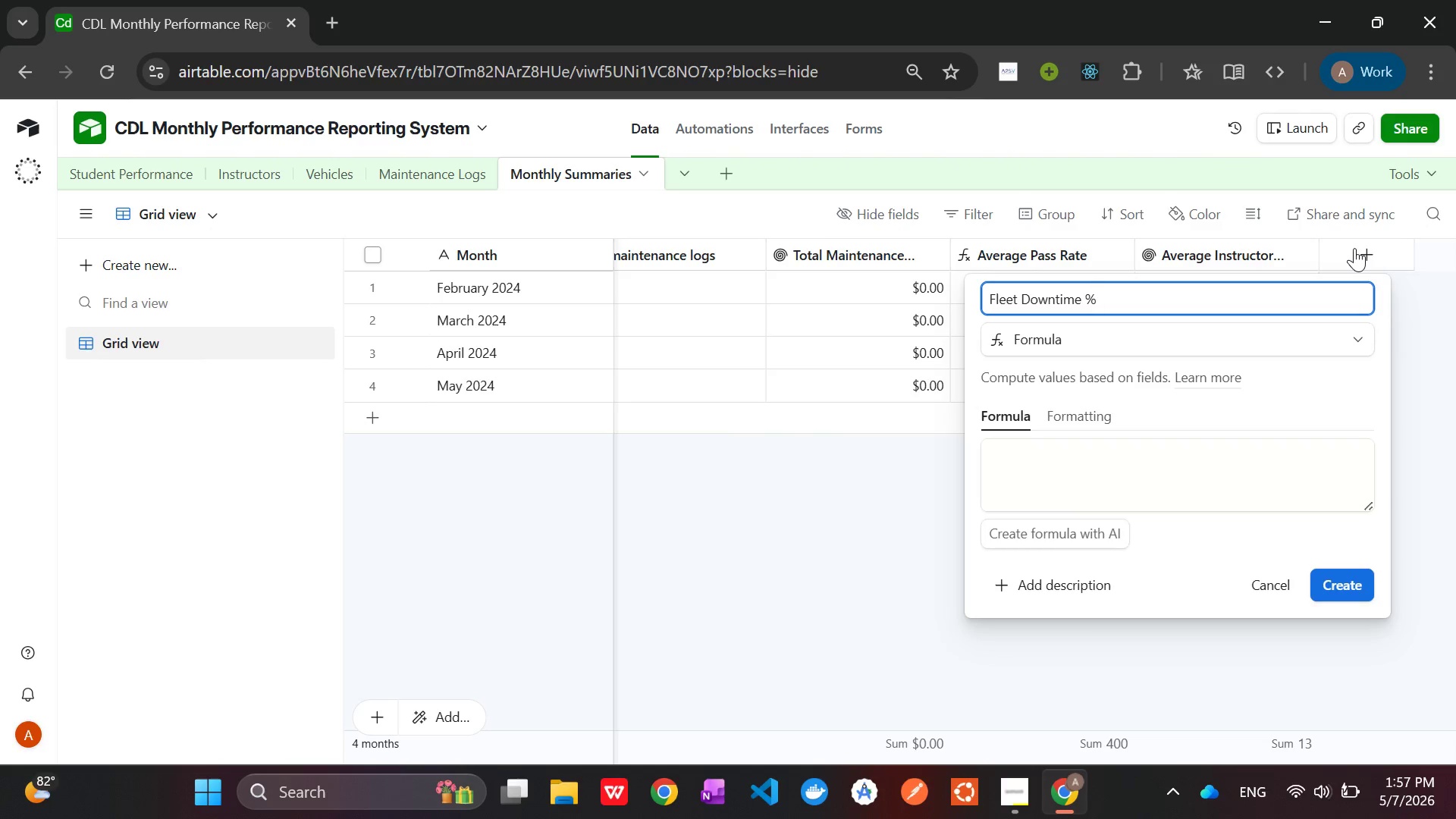 
wait(7.19)
 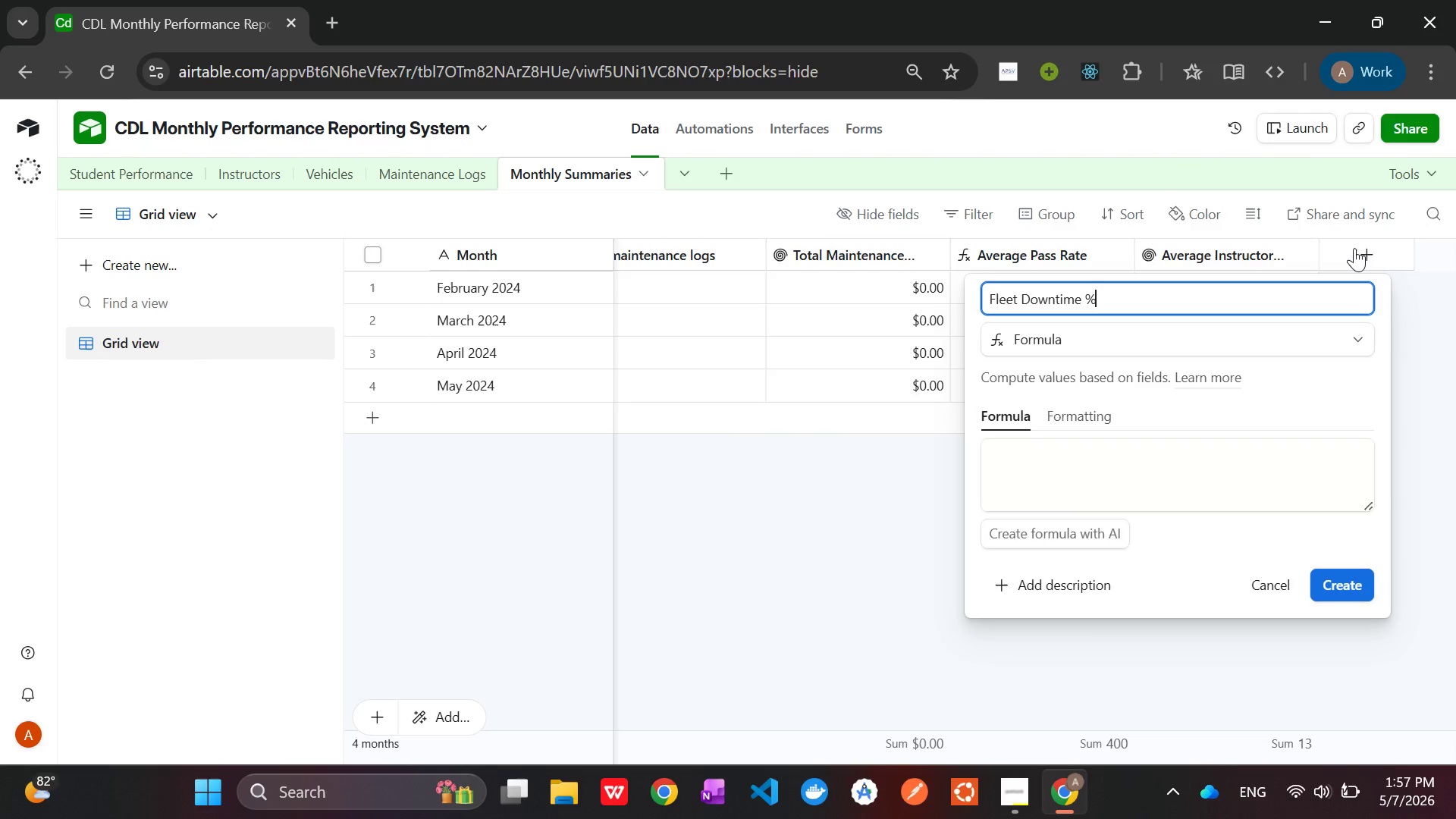 
left_click([1059, 460])
 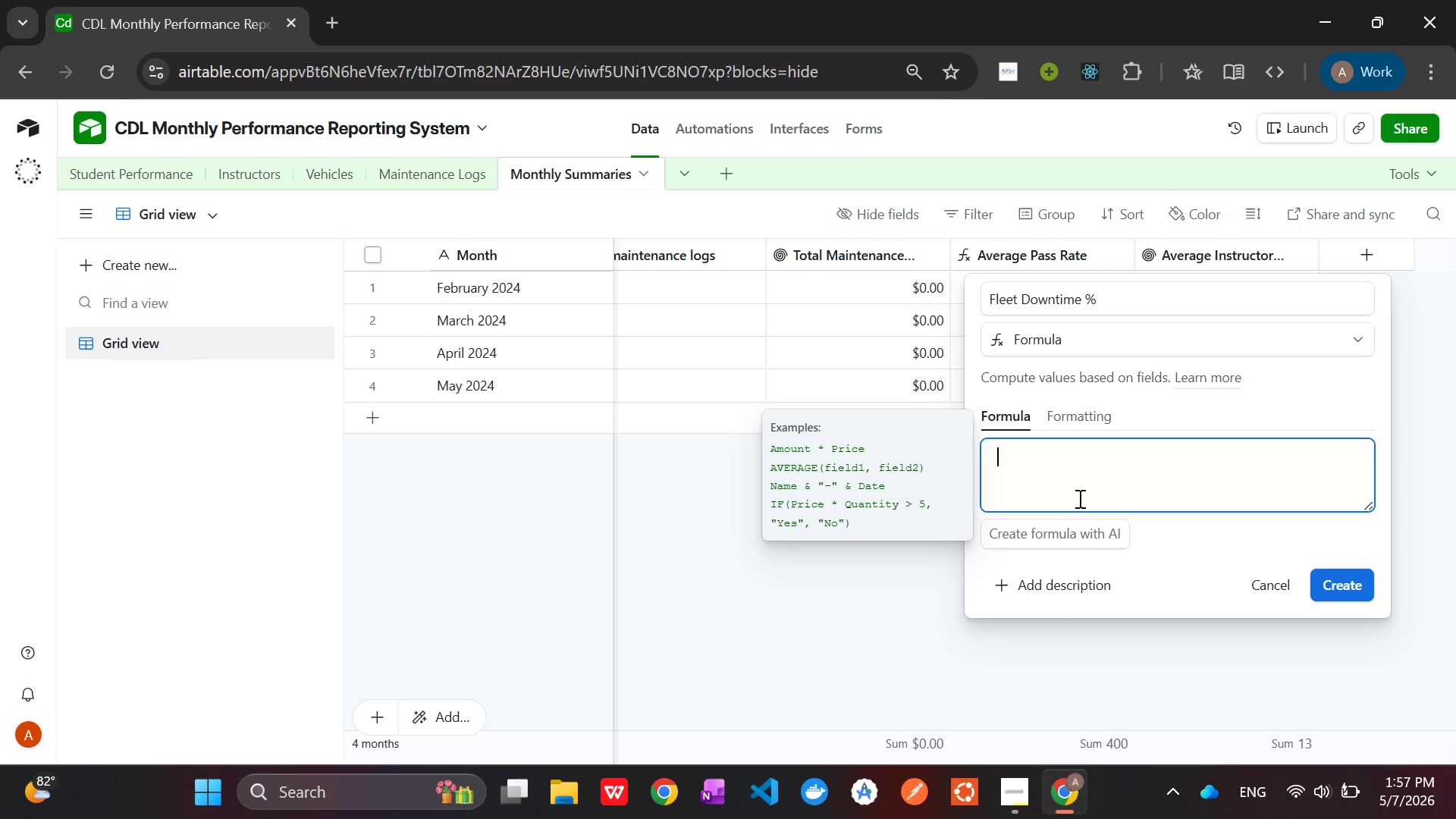 
type(({Total Main)
key(Tab)
type(/1000)
 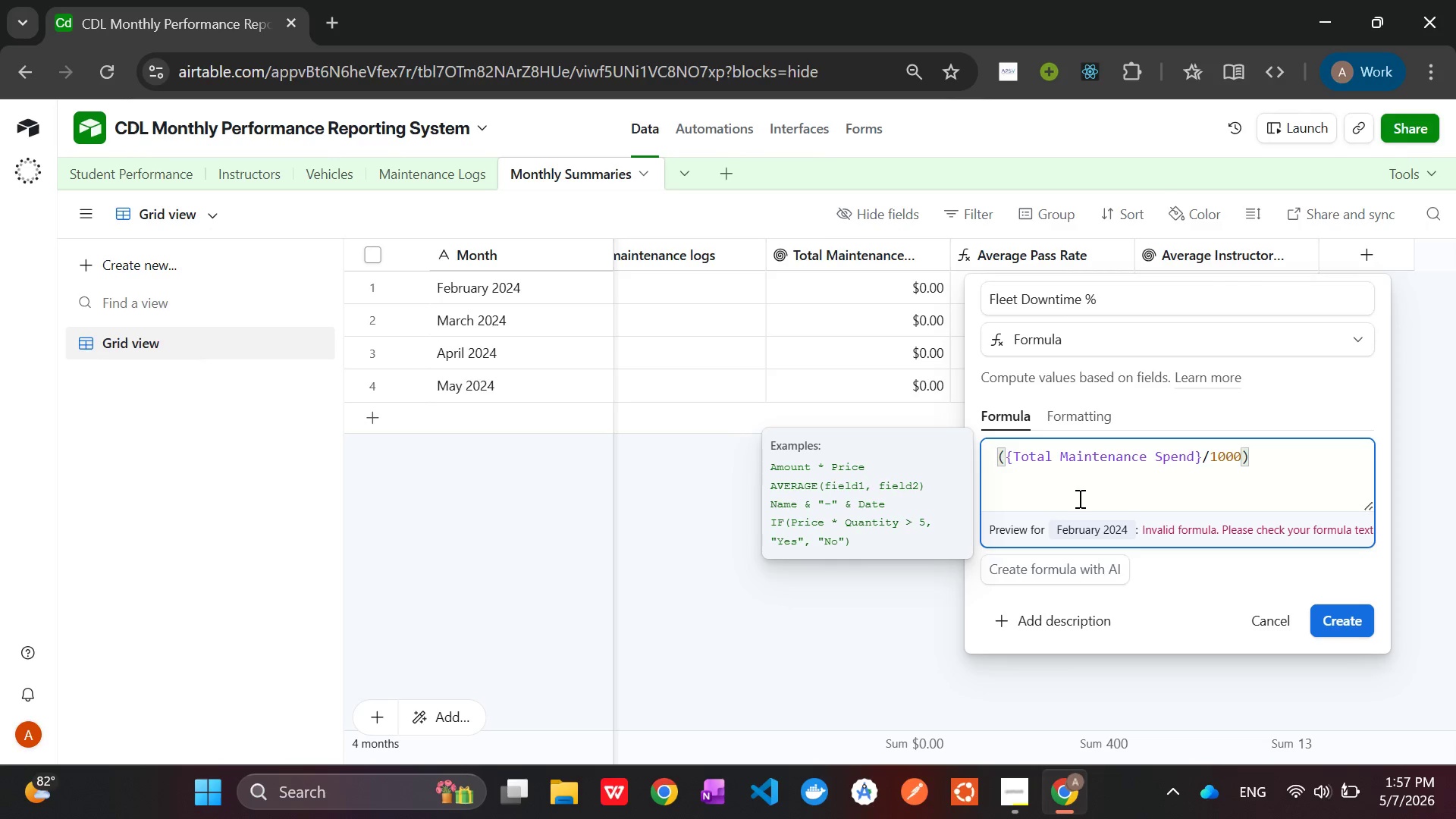 
key(0)
 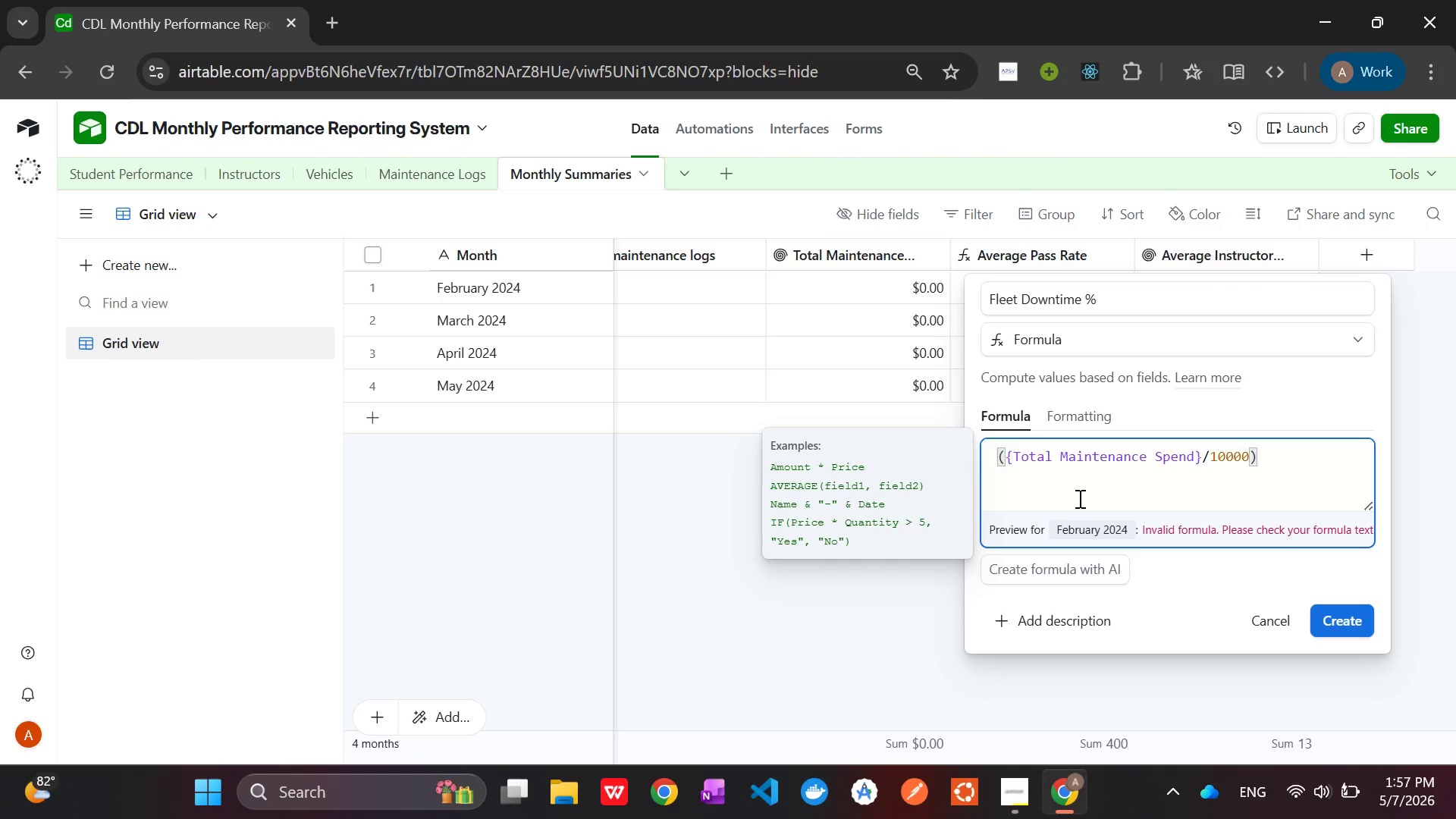 
key(ArrowRight)
 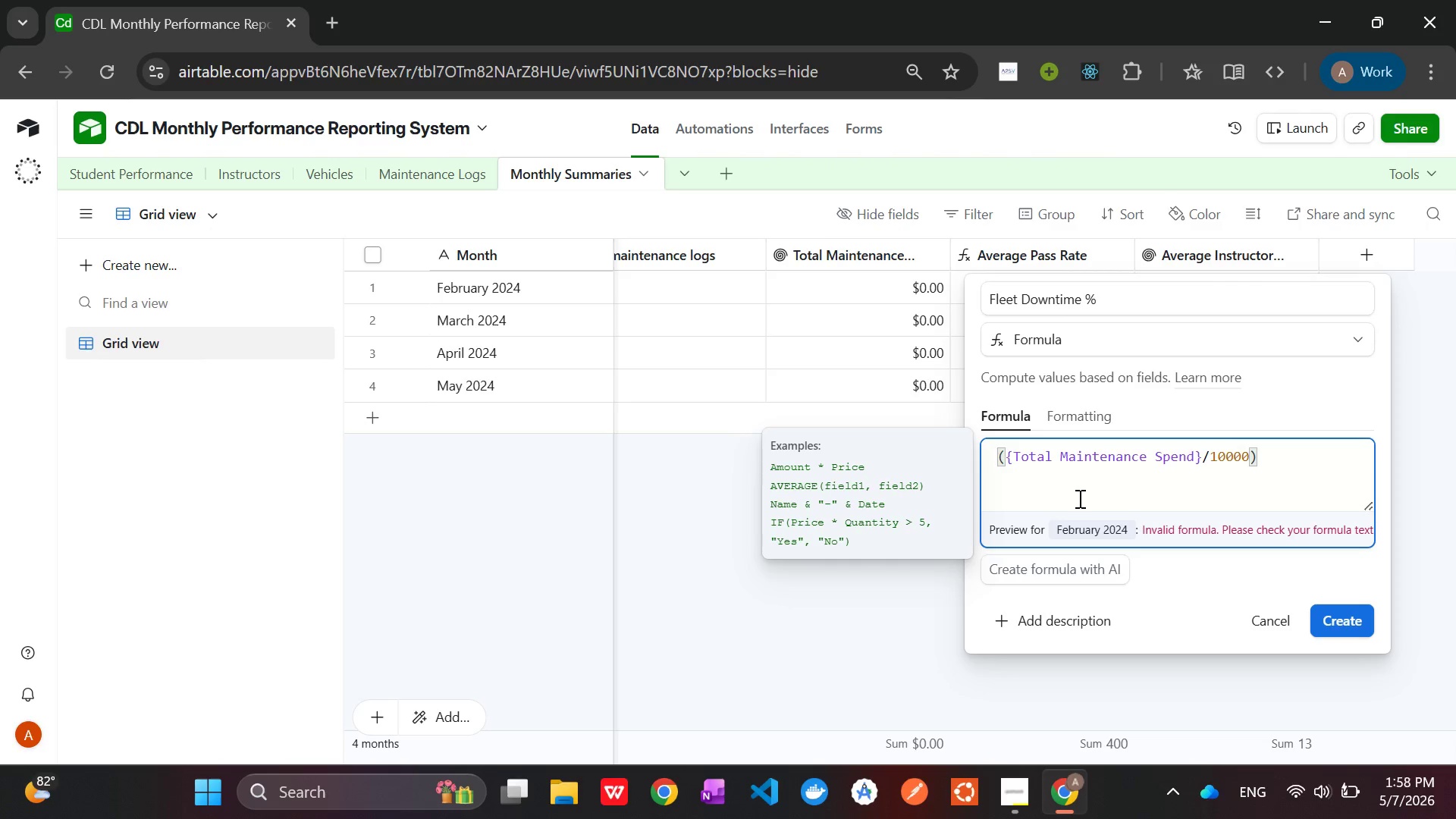 
type( * 100)
 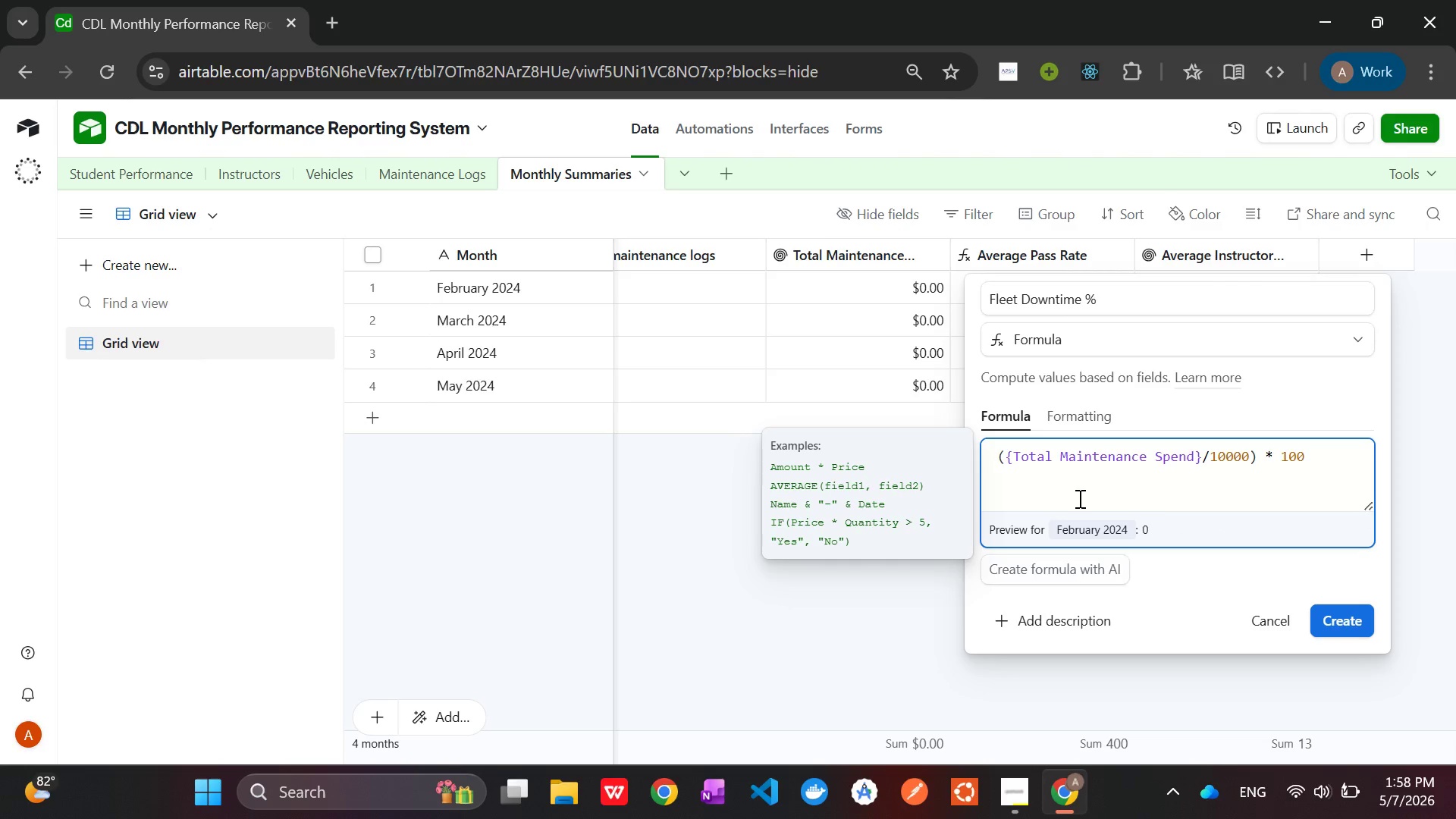 
left_click([1339, 624])